 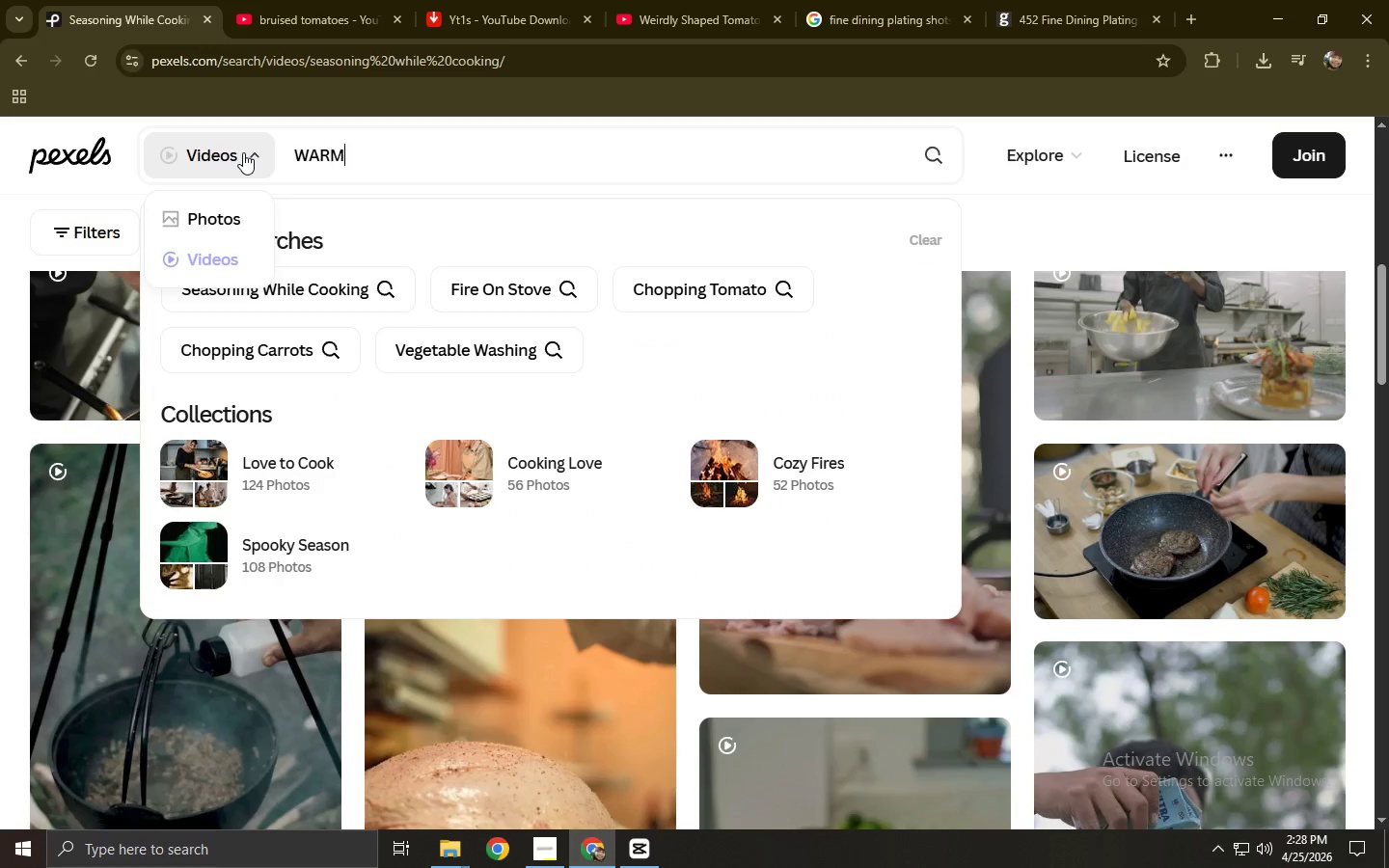 
left_click([829, 17])
 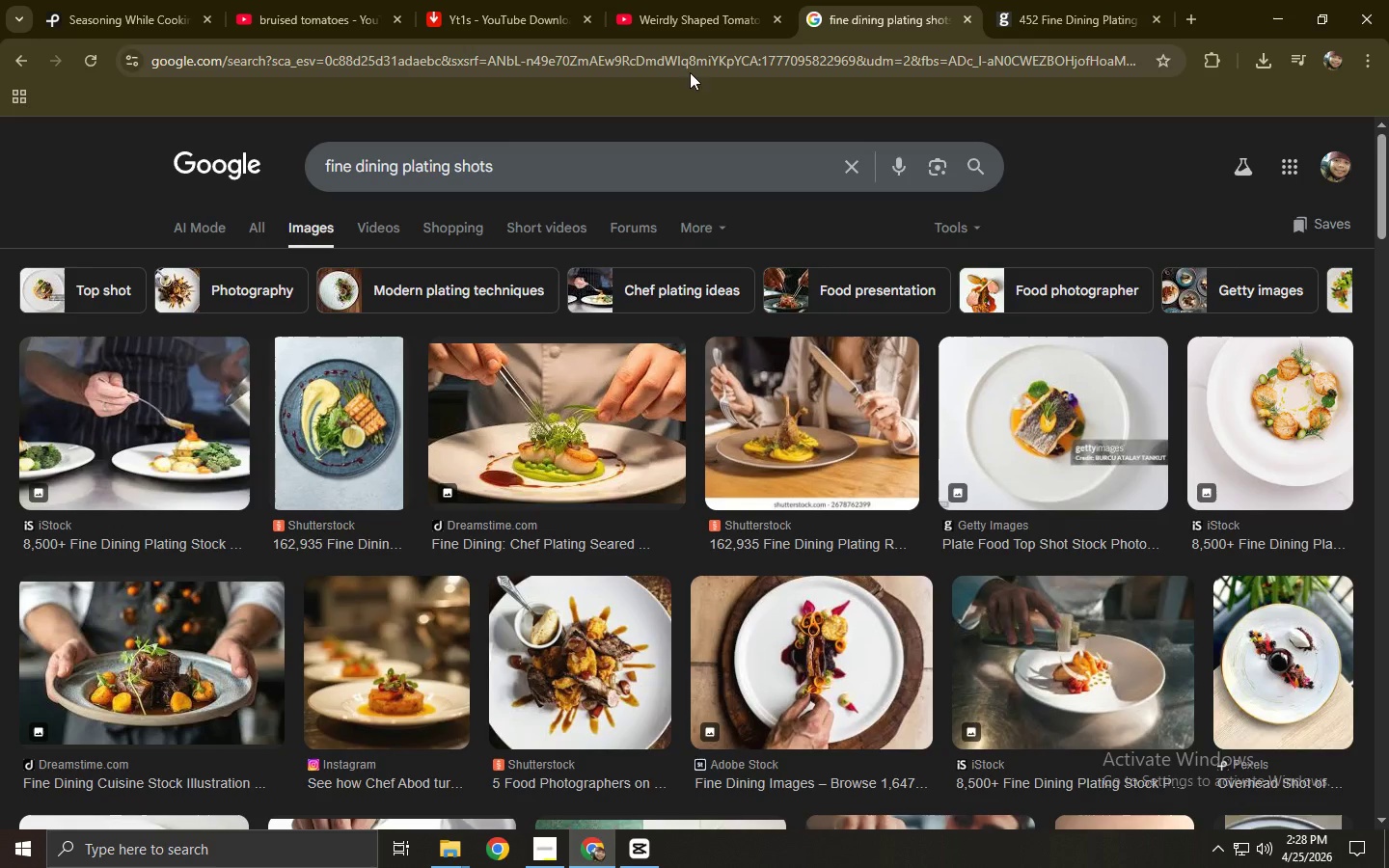 
left_click([689, 70])
 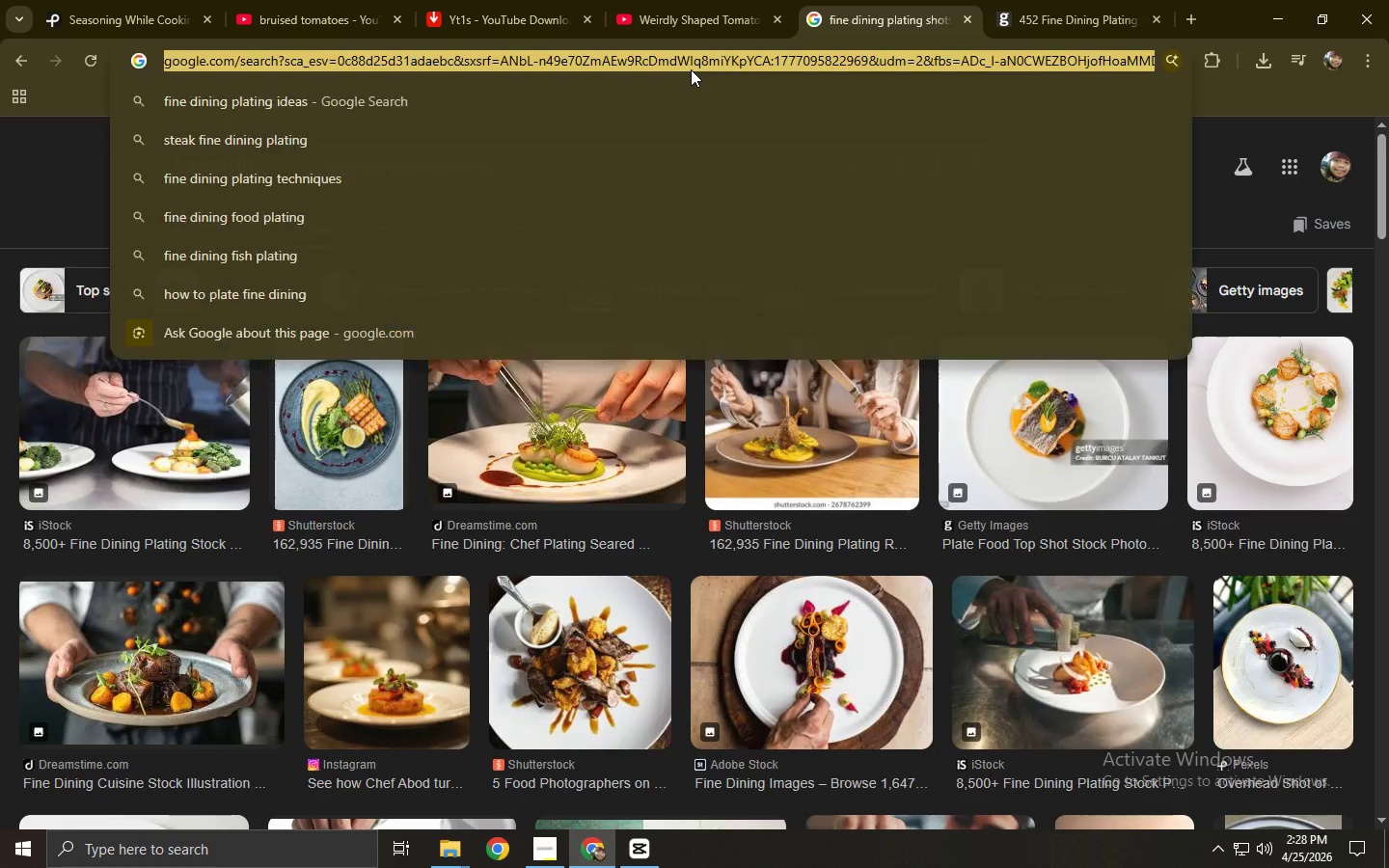 
type(warm orange olor )
 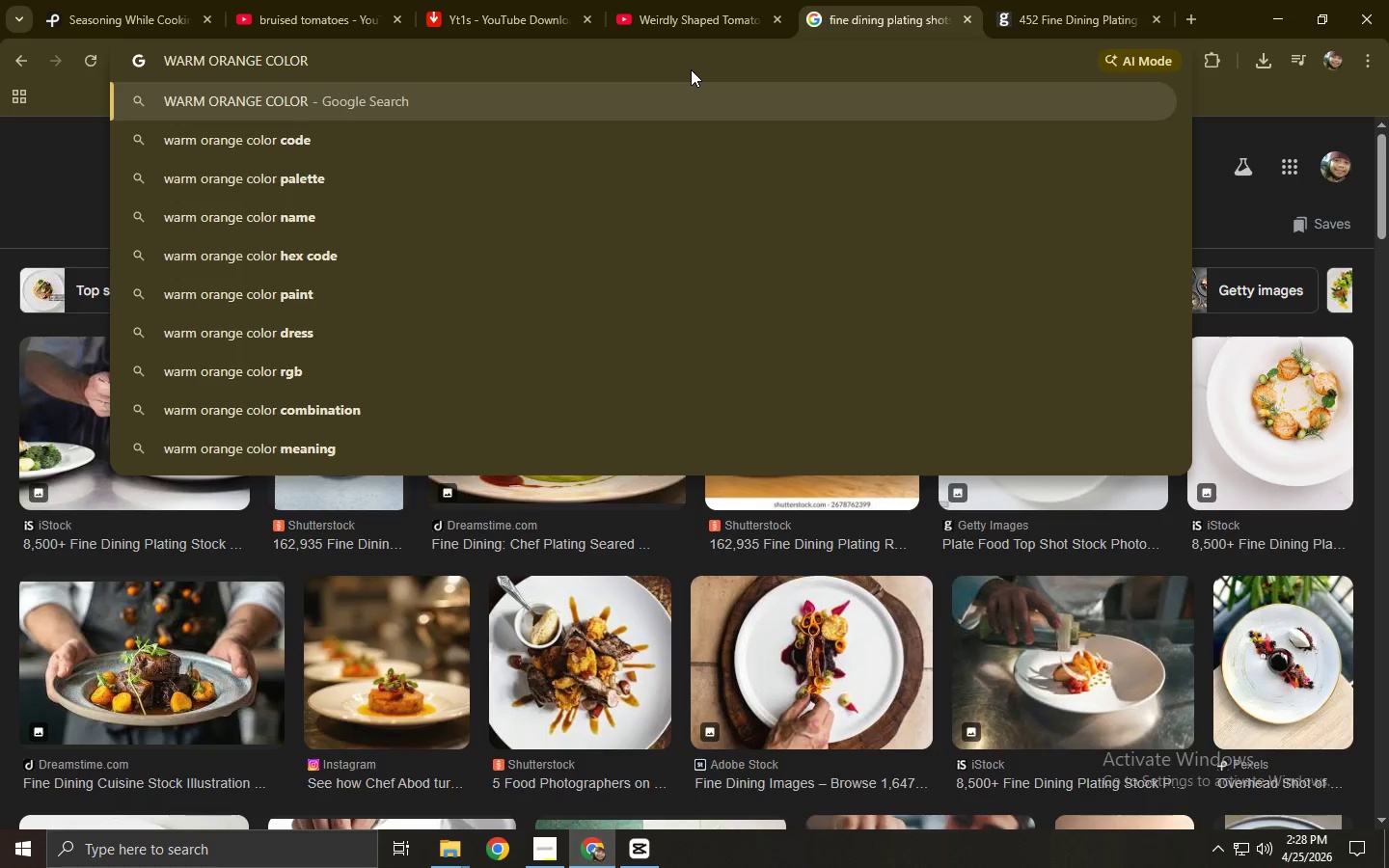 
hold_key(key=C, duration=7.91)
 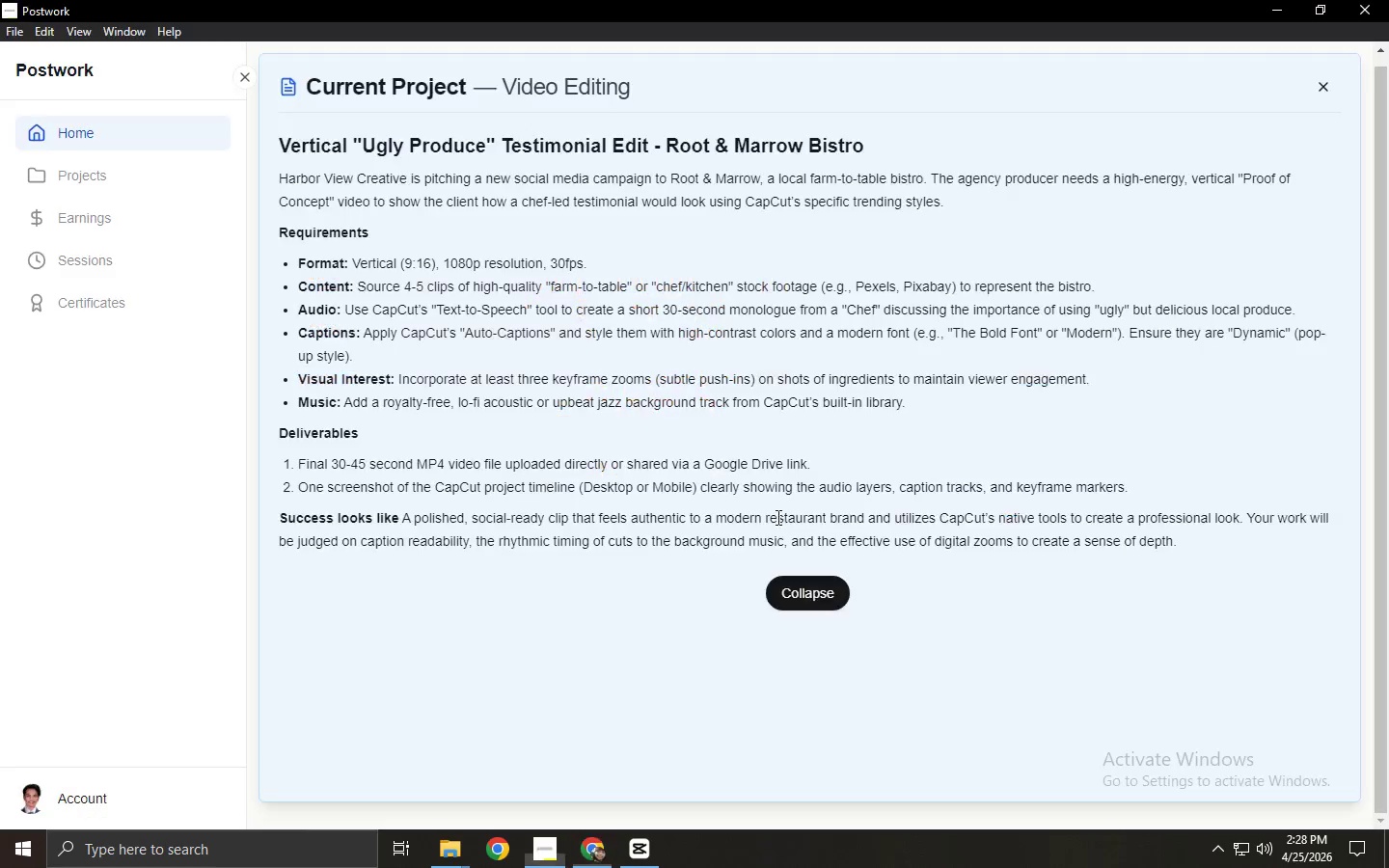 
left_click([627, 152])
 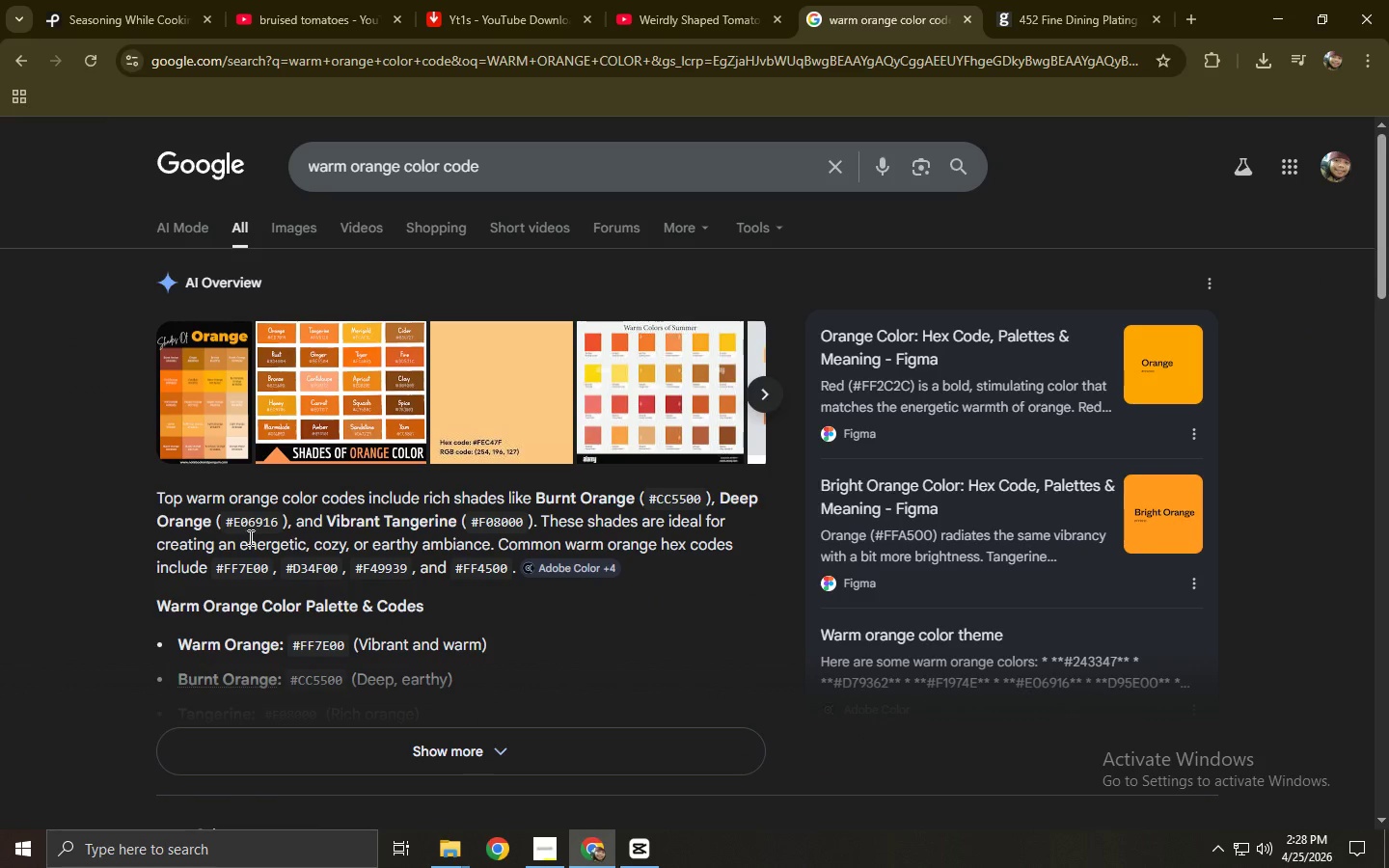 
left_click_drag(start_coordinate=[232, 525], to_coordinate=[274, 525])
 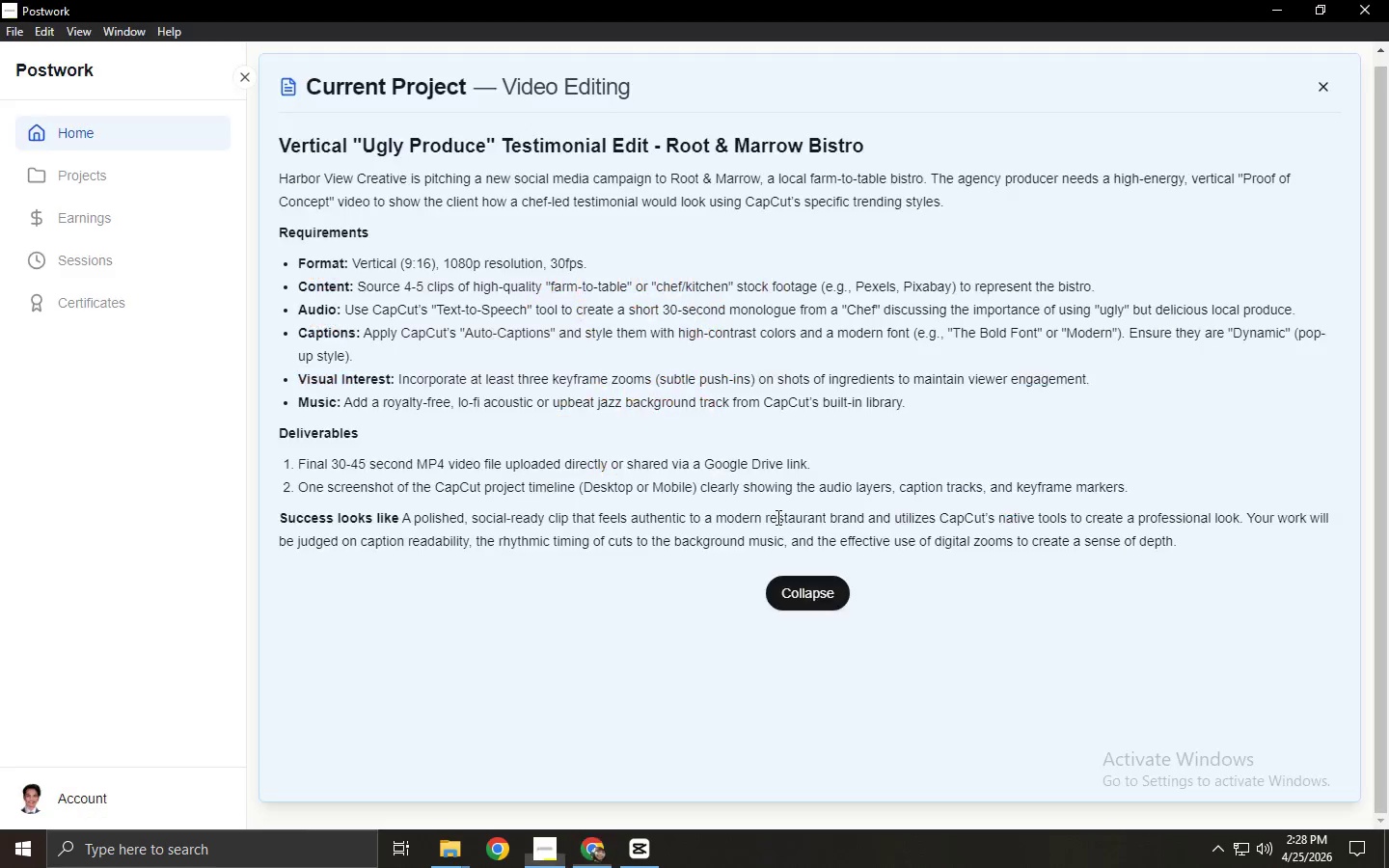 
key(Control+ControlLeft)
 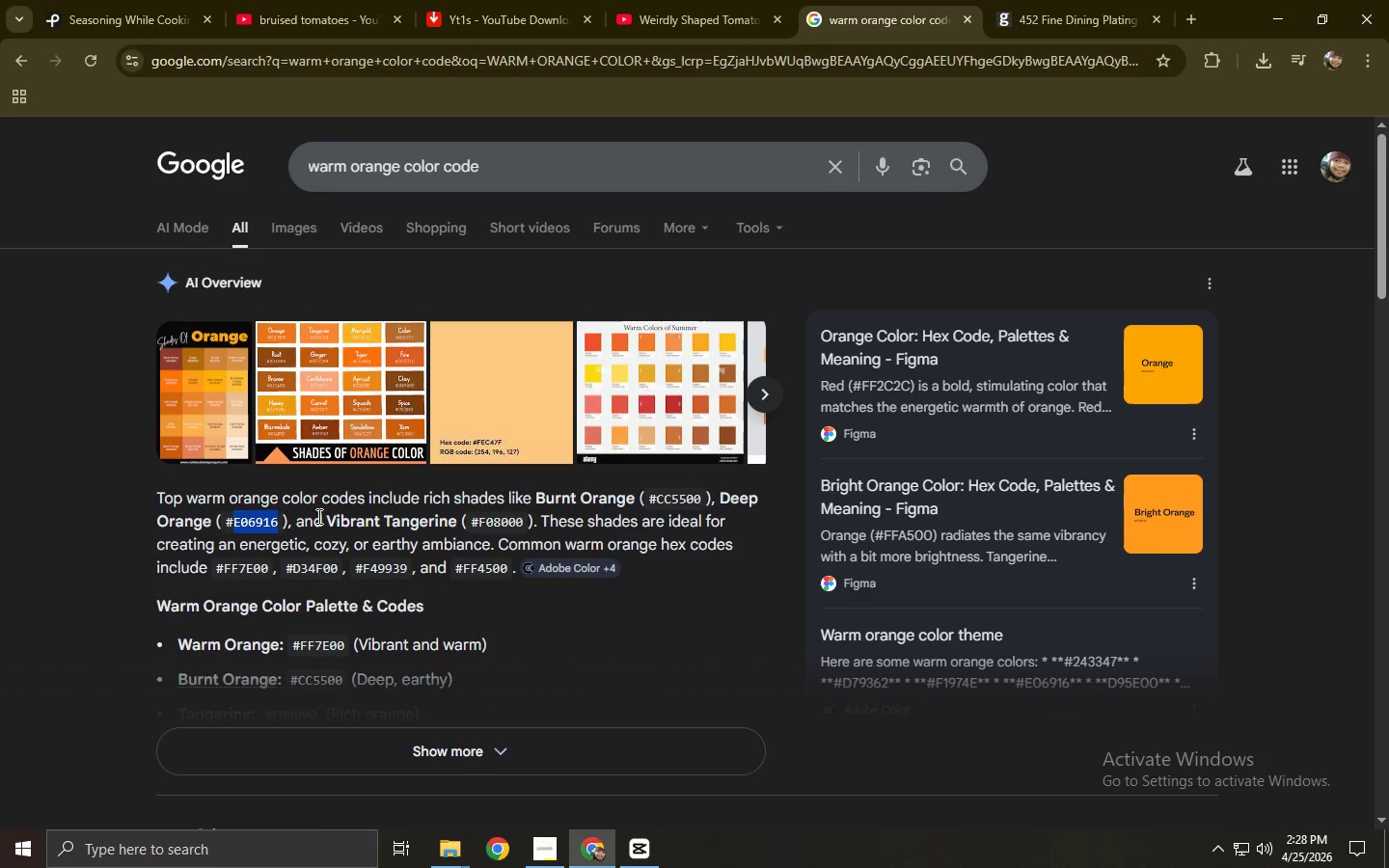 
key(Alt+AltLeft)
 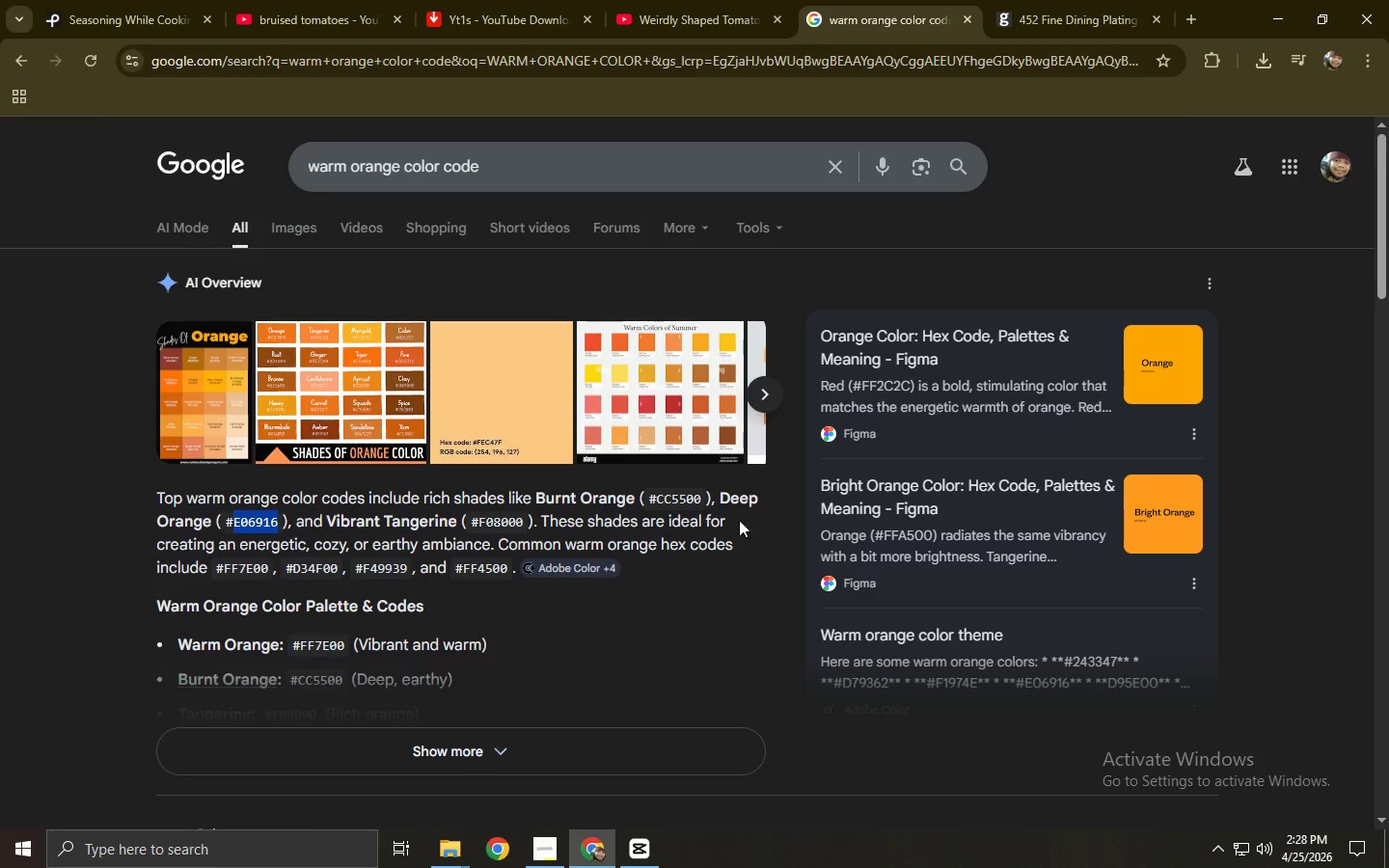 
key(Alt+Tab)